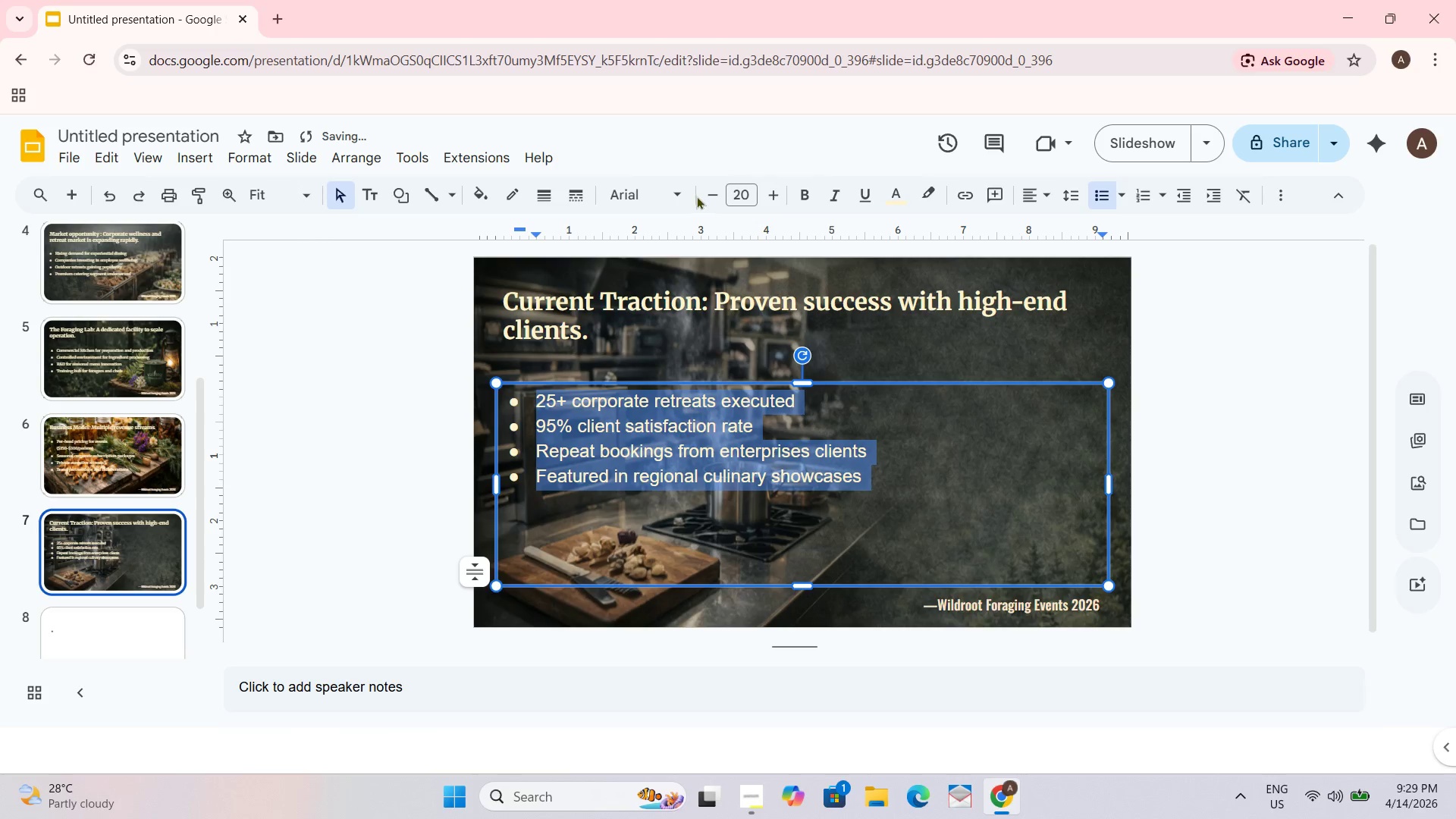 
left_click([680, 193])
 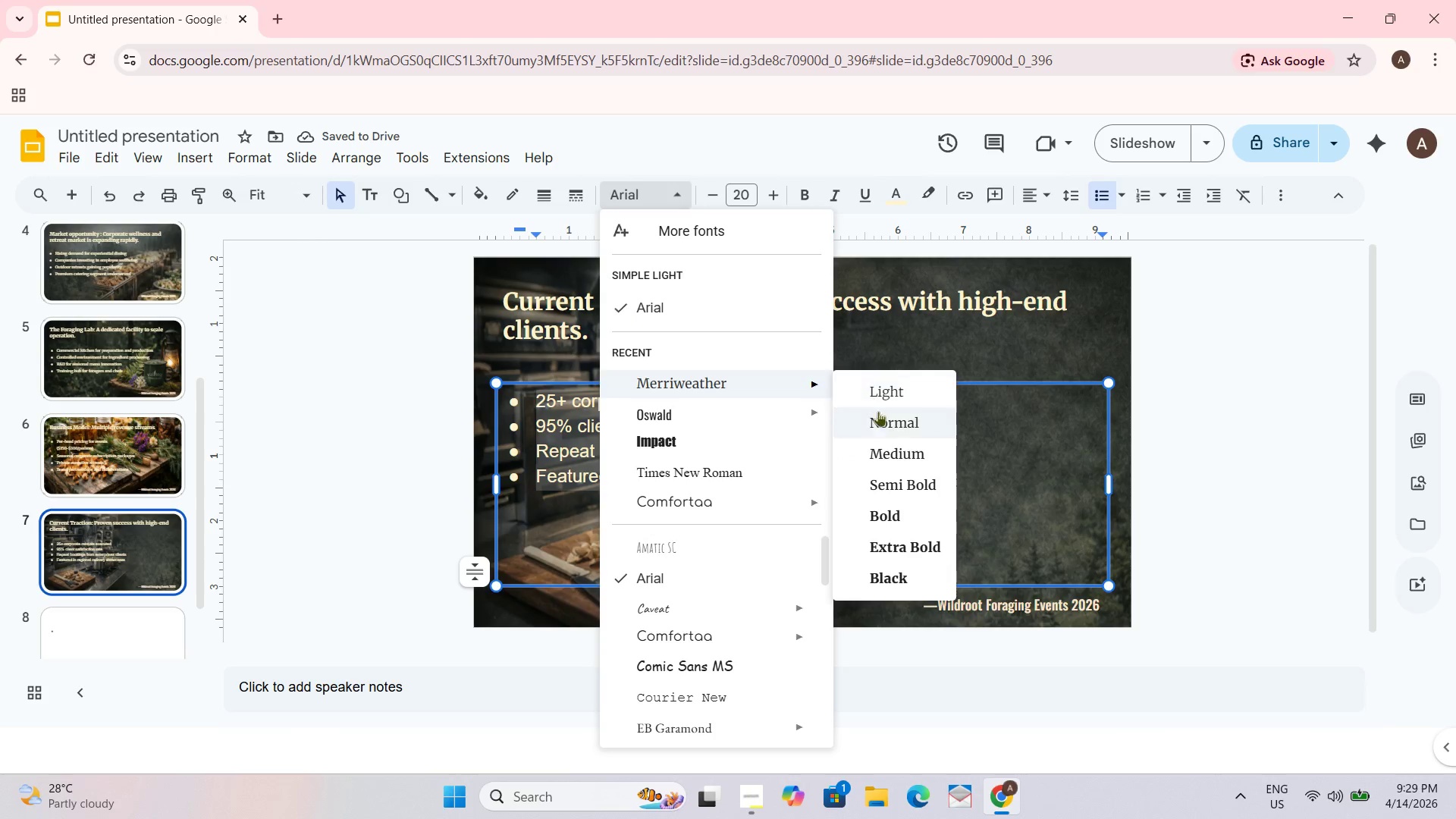 
left_click([902, 489])
 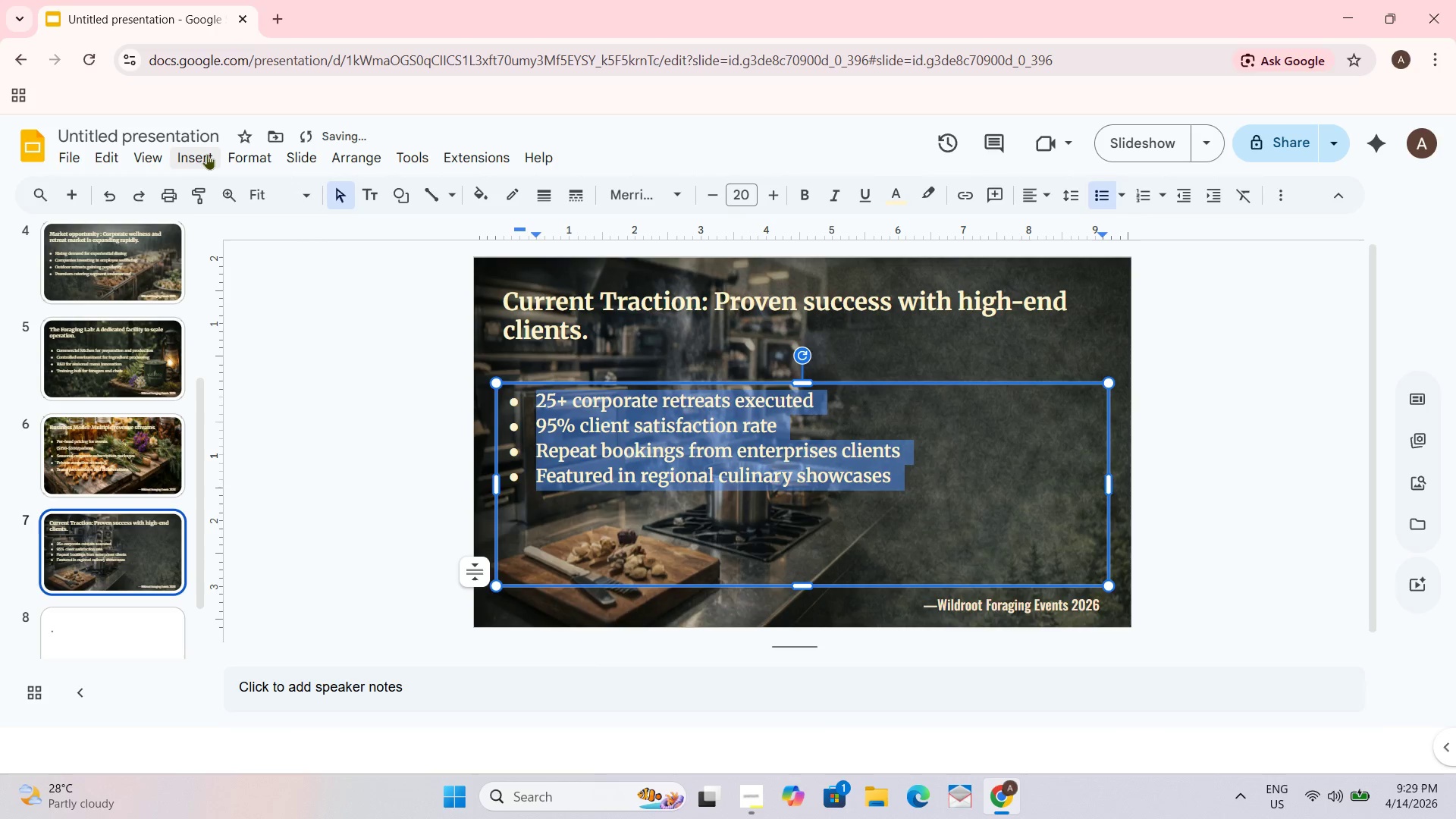 
left_click([242, 154])
 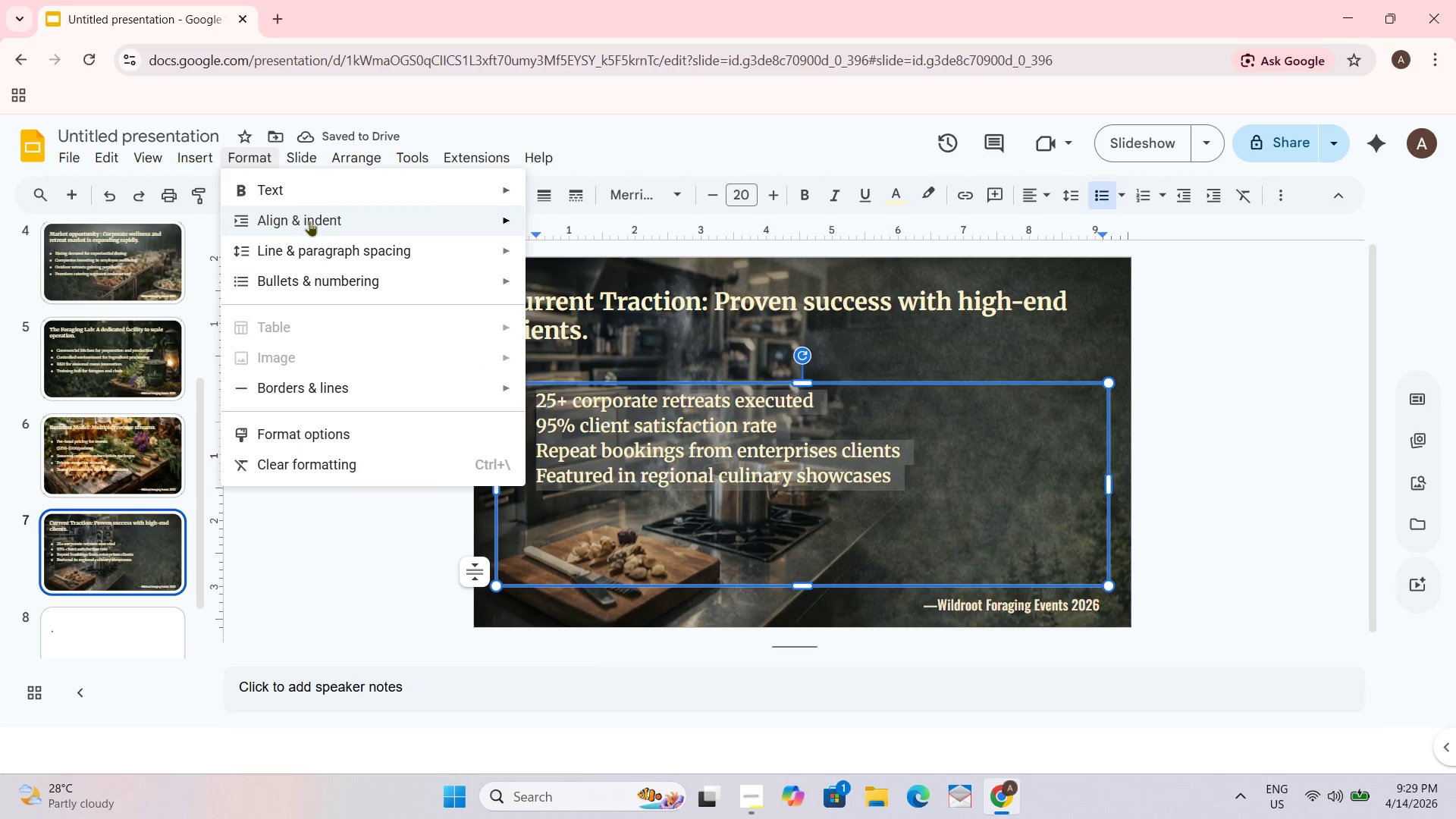 
left_click([309, 221])
 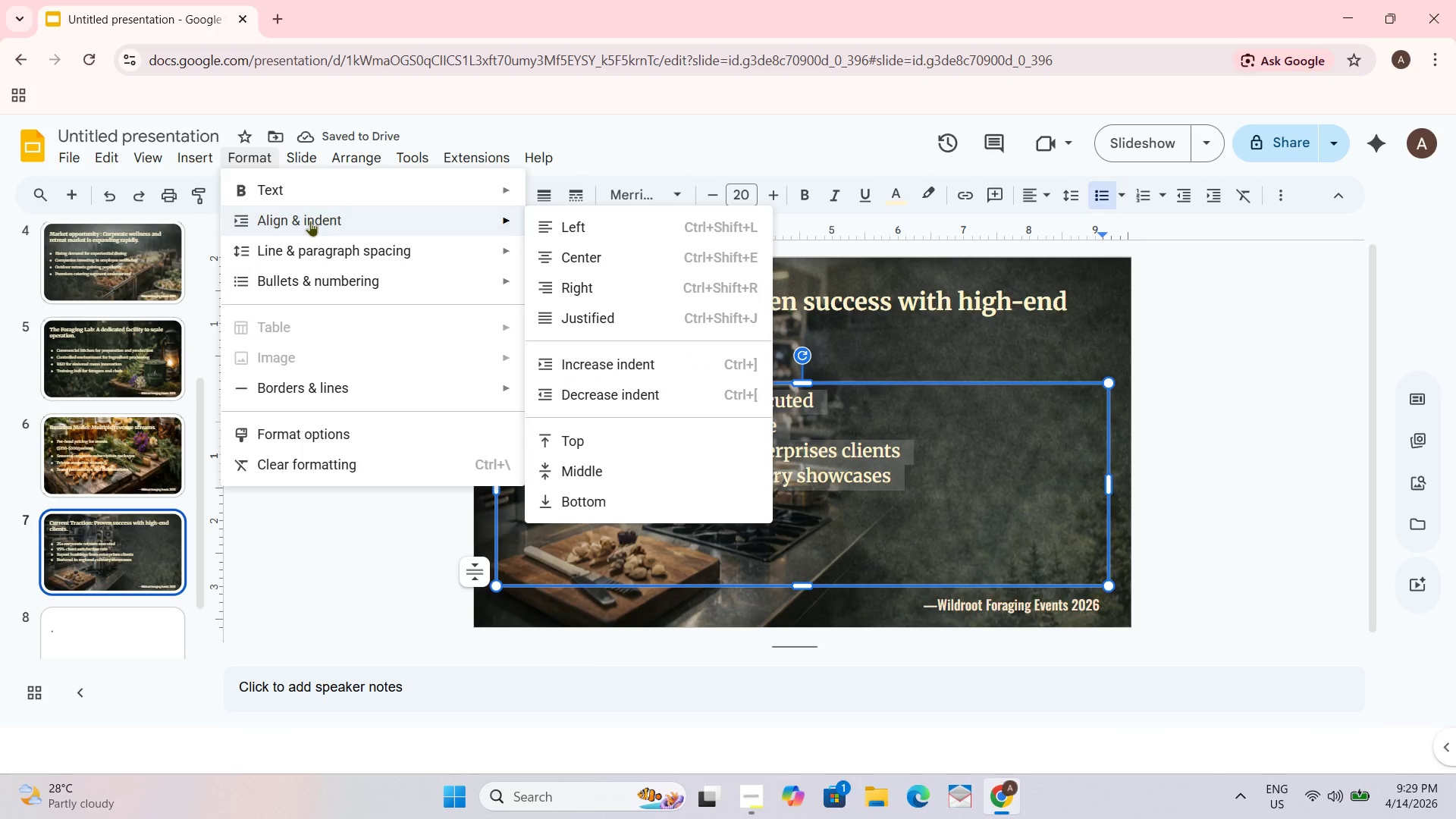 
double_click([319, 248])
 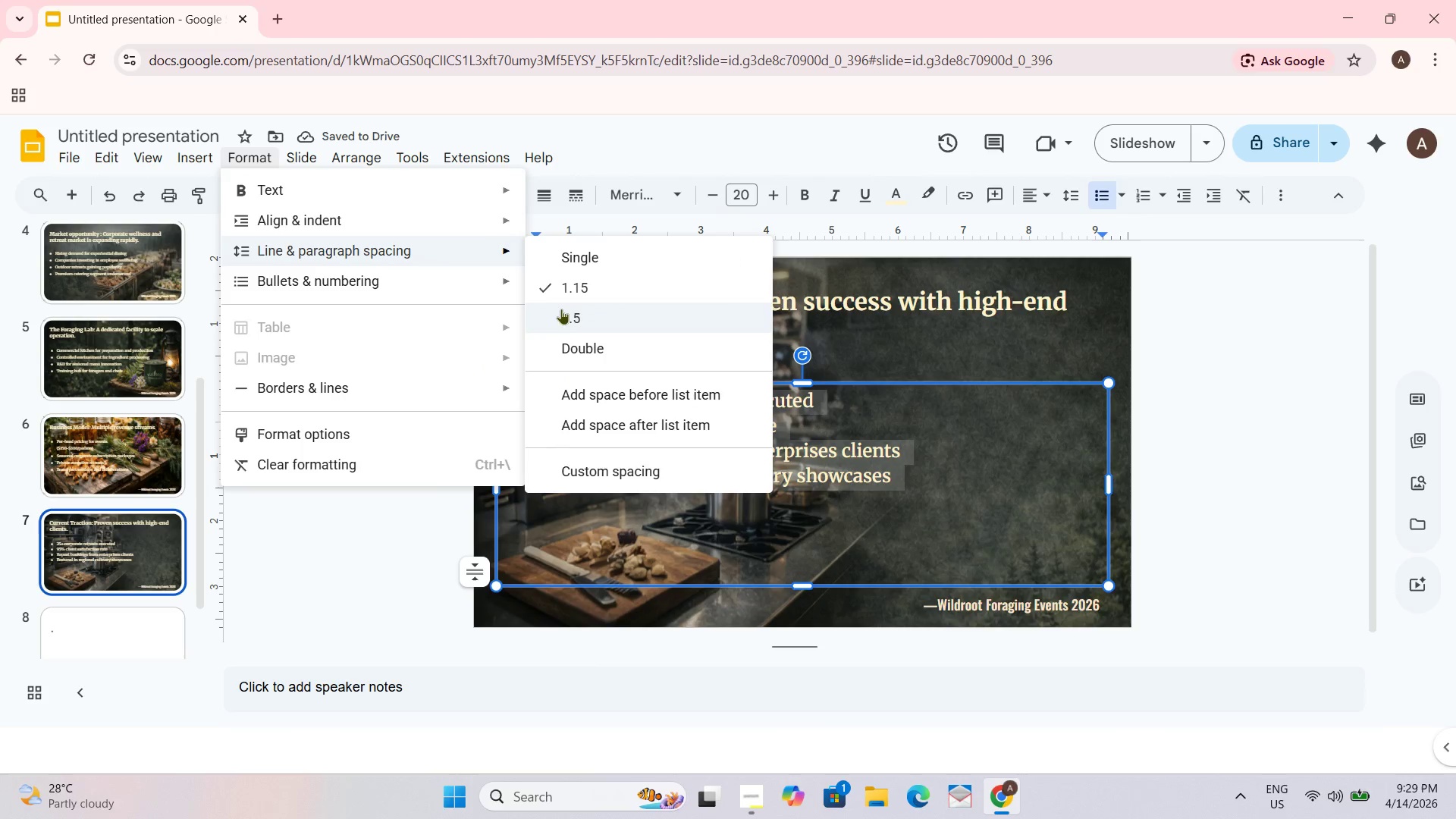 
left_click([563, 314])
 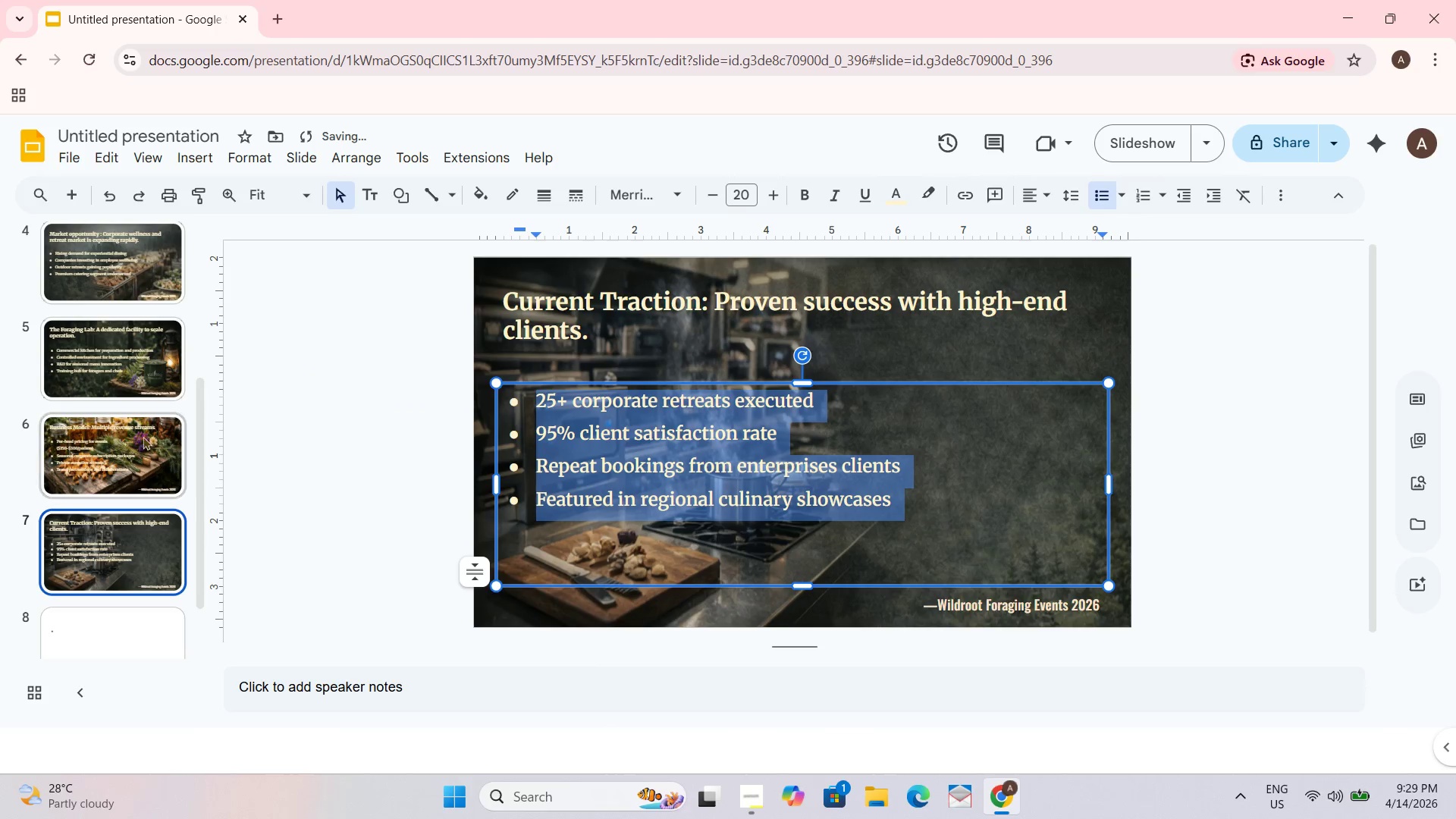 
left_click([139, 438])
 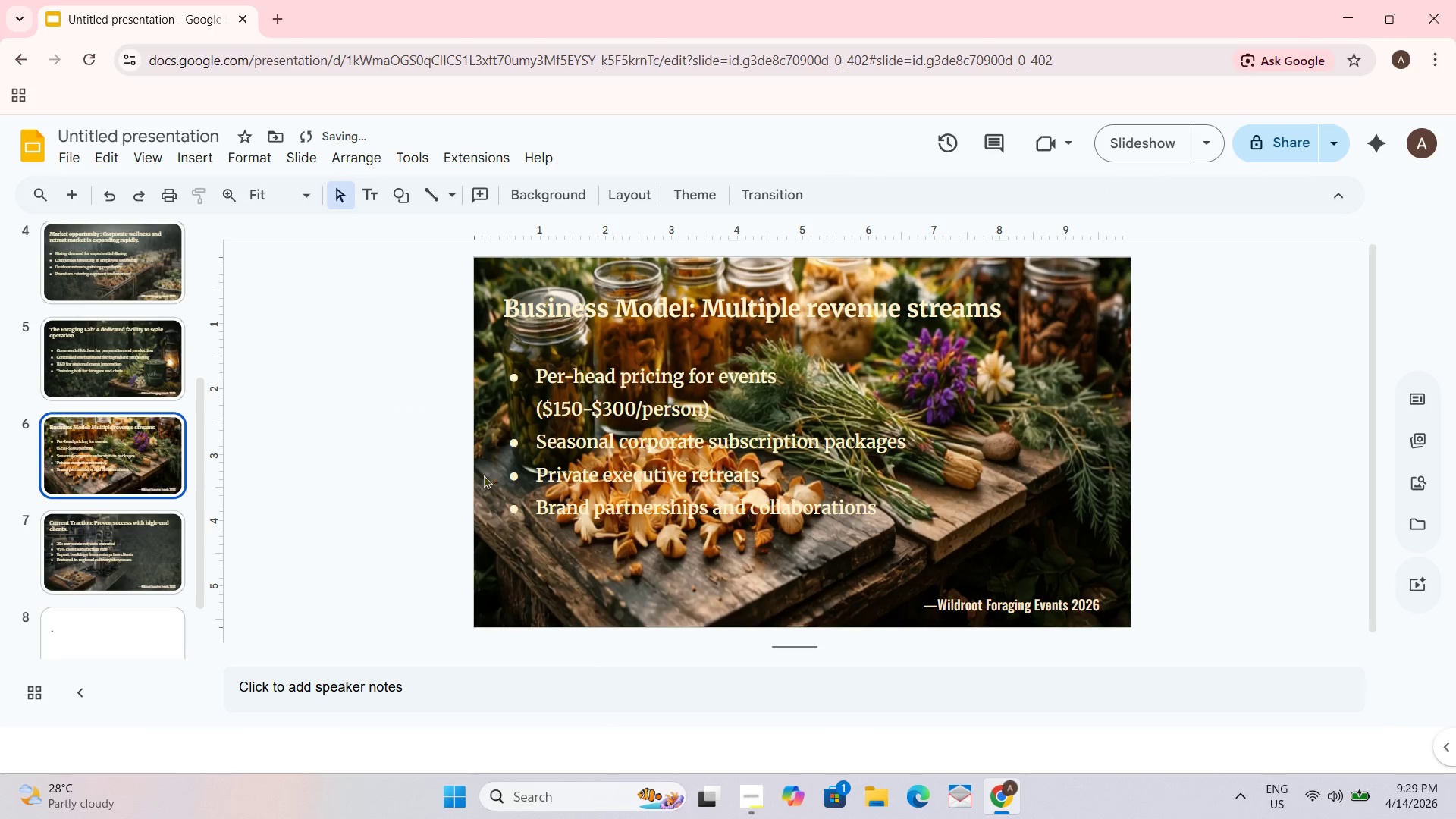 
double_click([588, 449])
 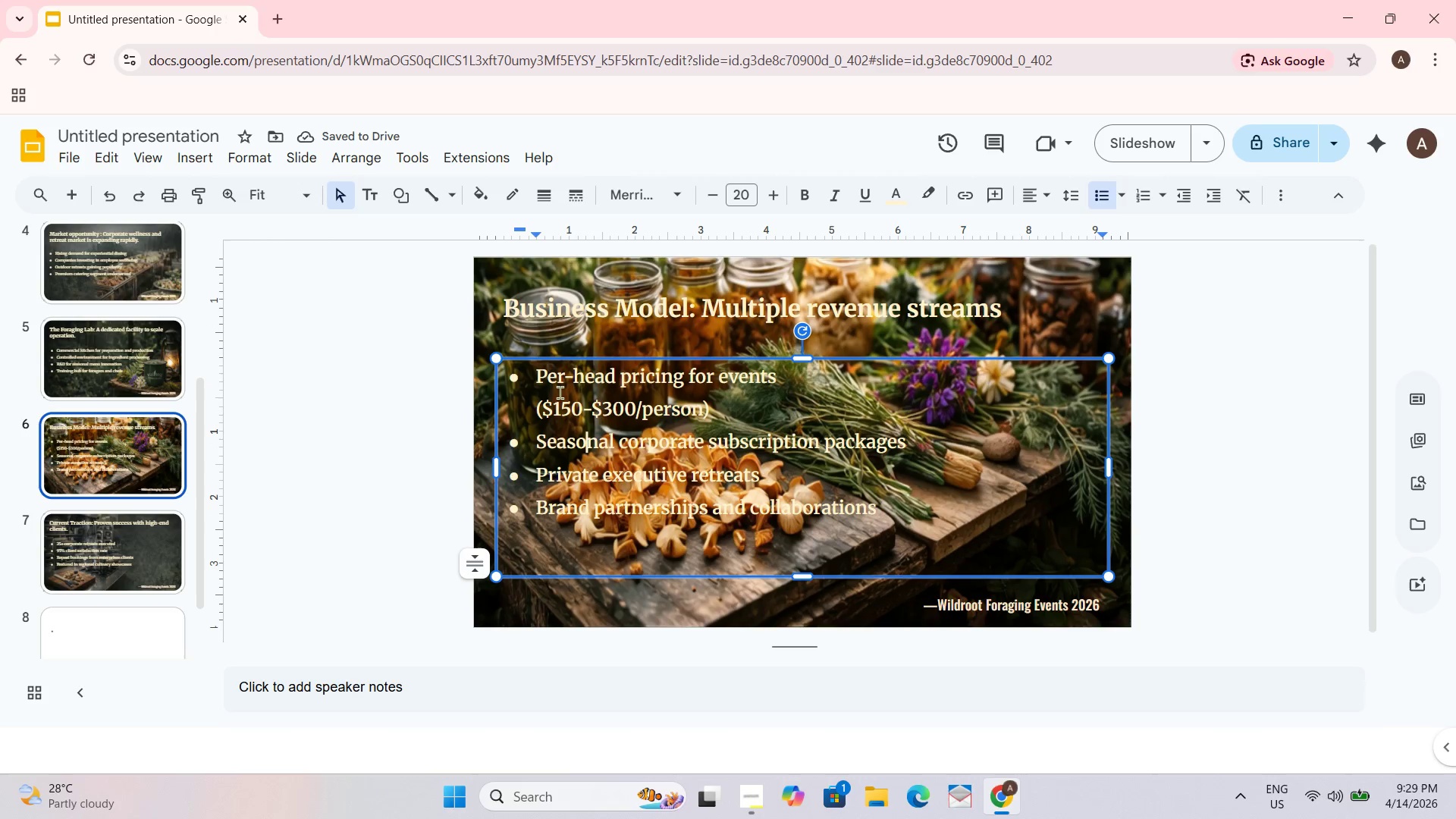 
key(Control+ControlLeft)
 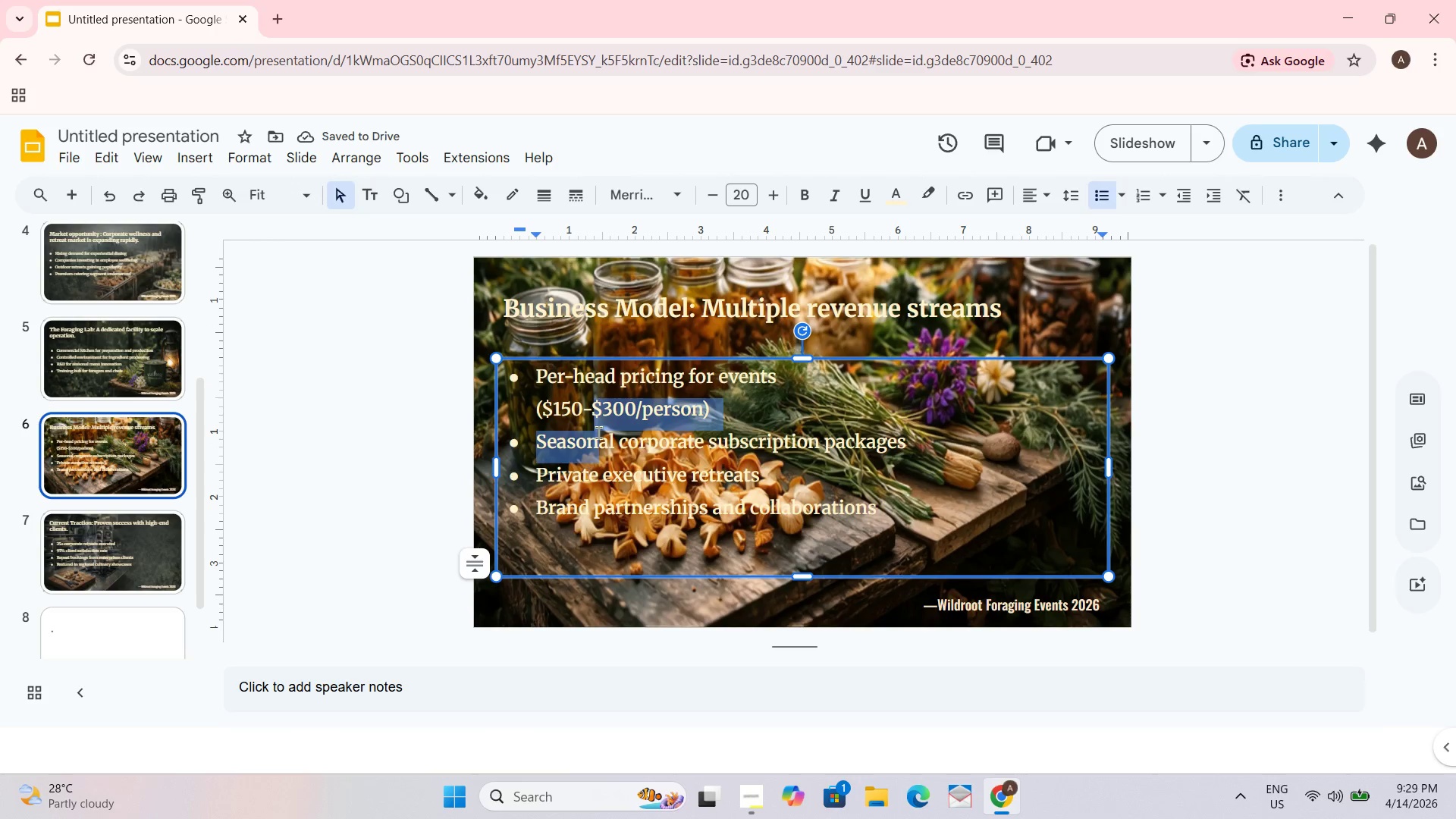 
key(Control+A)
 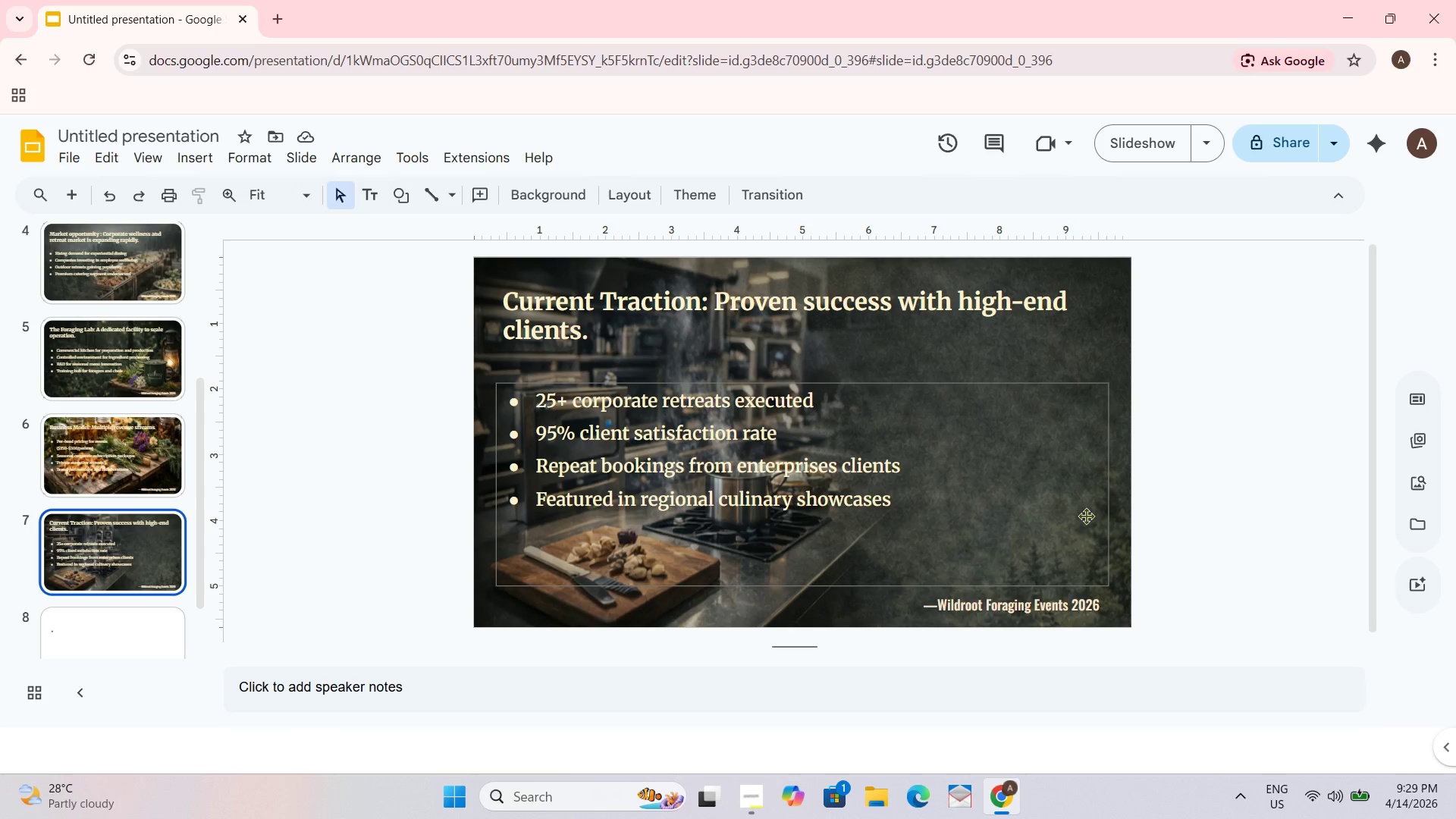 
wait(15.5)
 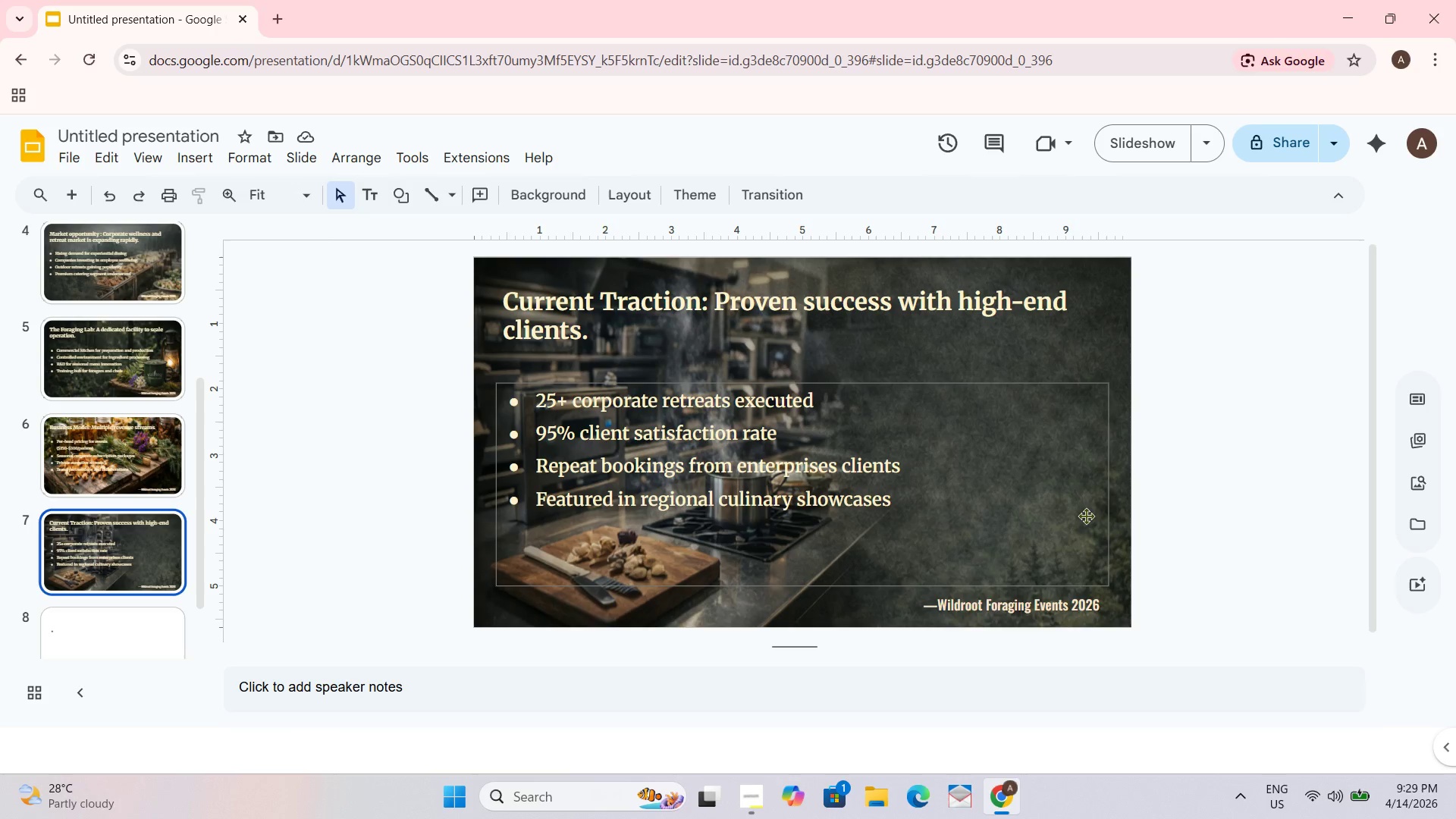 
key(Alt+AltLeft)
 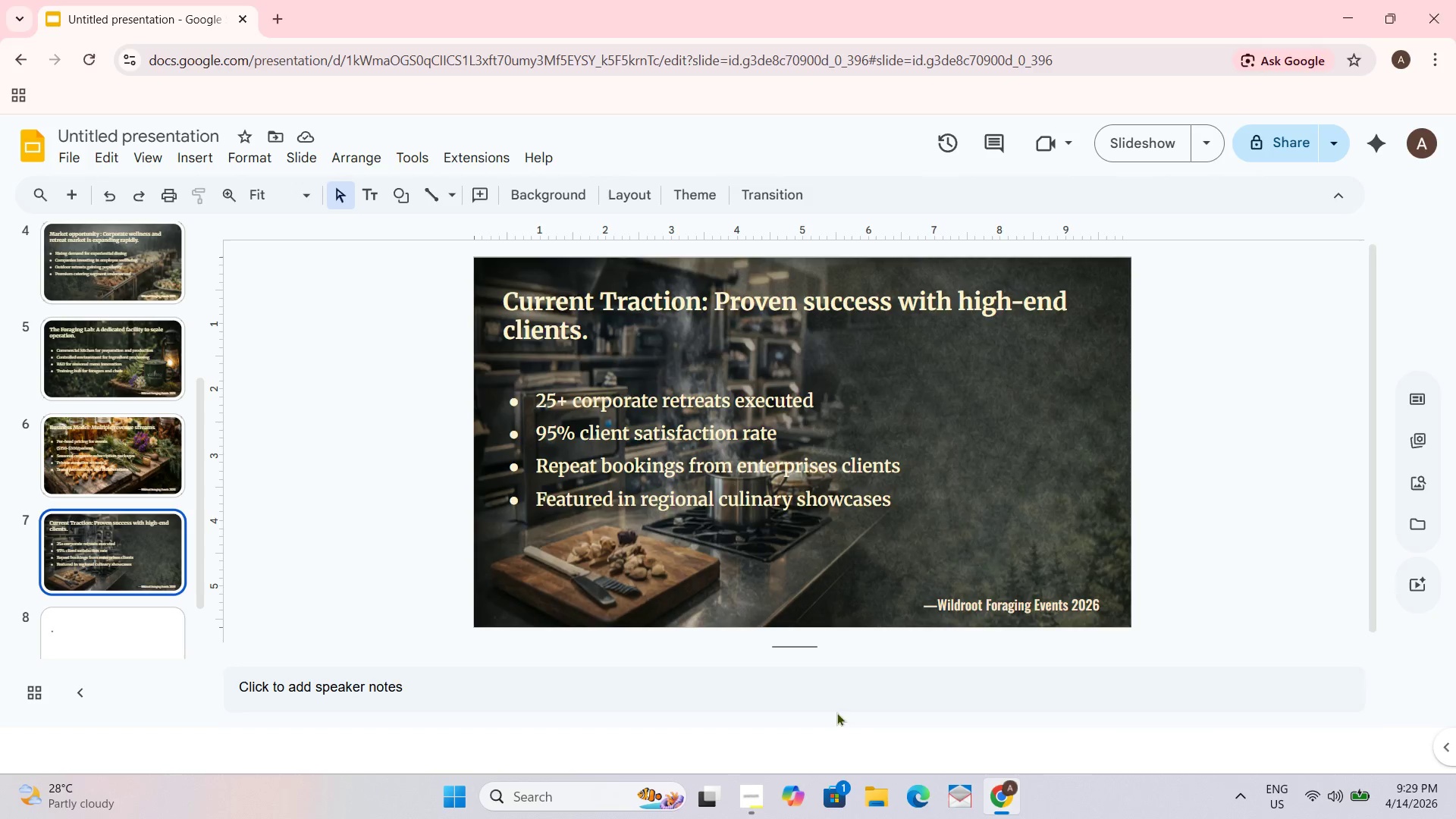 
key(Alt+Tab)